 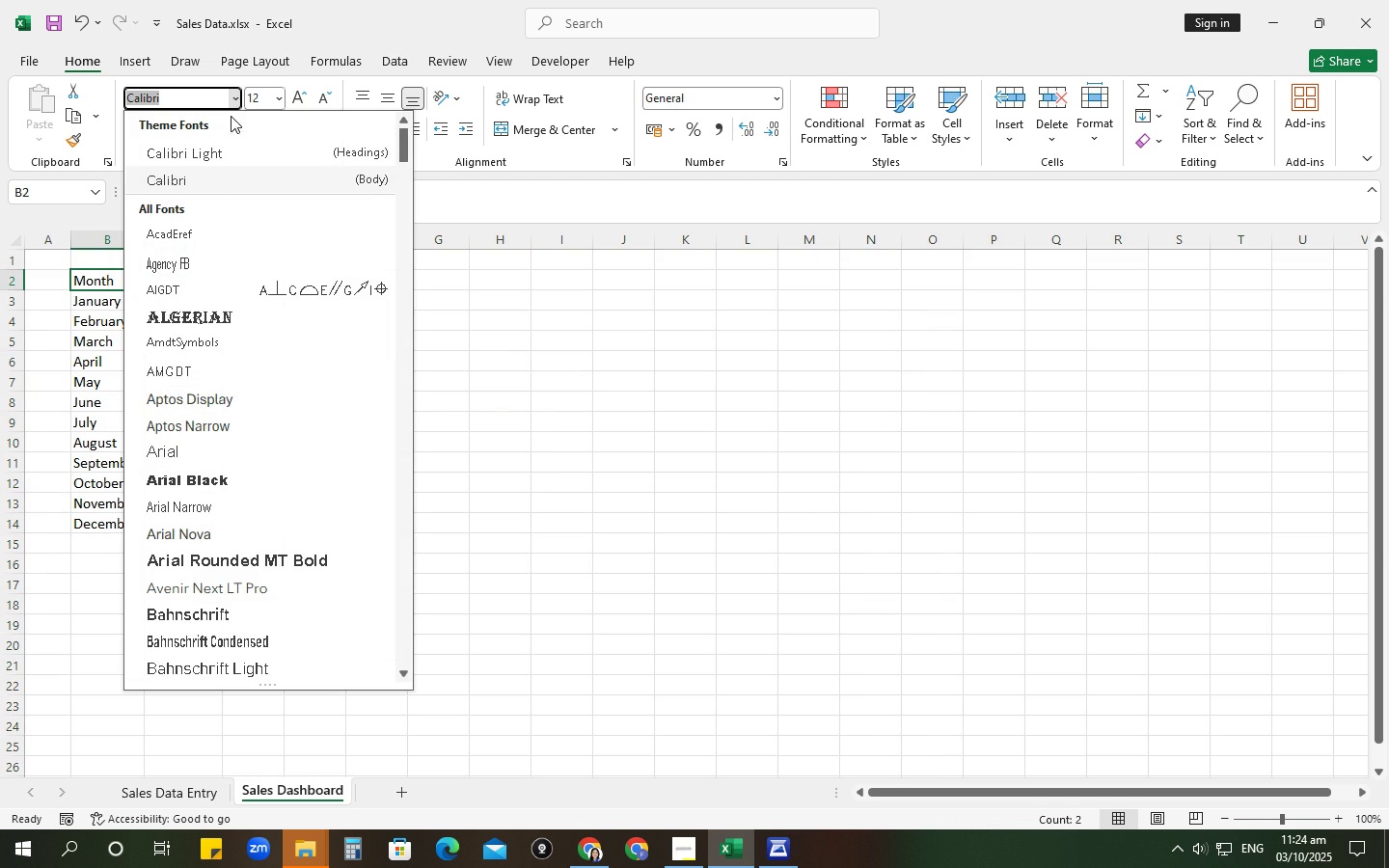 
scroll: coordinate [251, 601], scroll_direction: down, amount: 9.0
 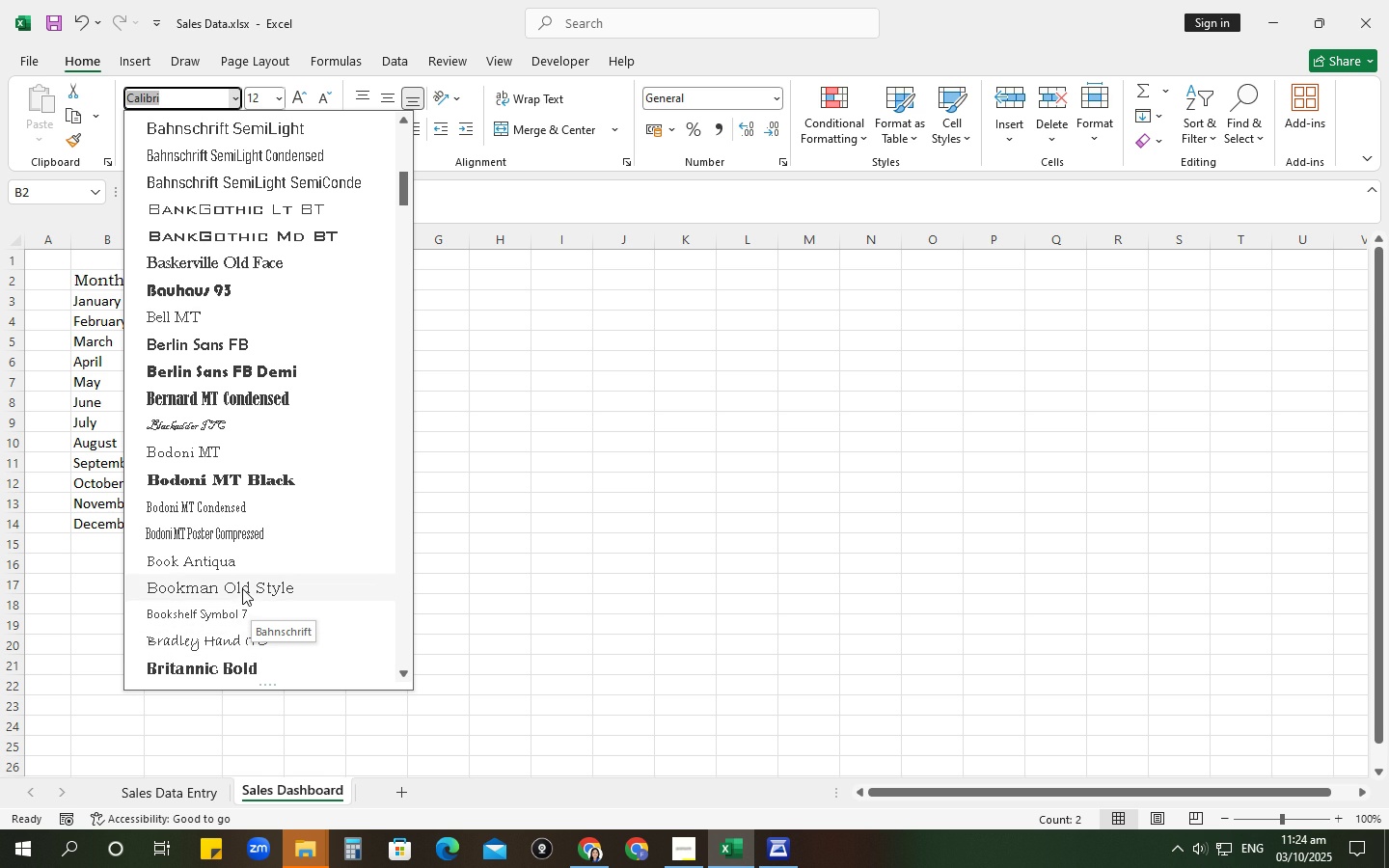 
left_click([242, 588])
 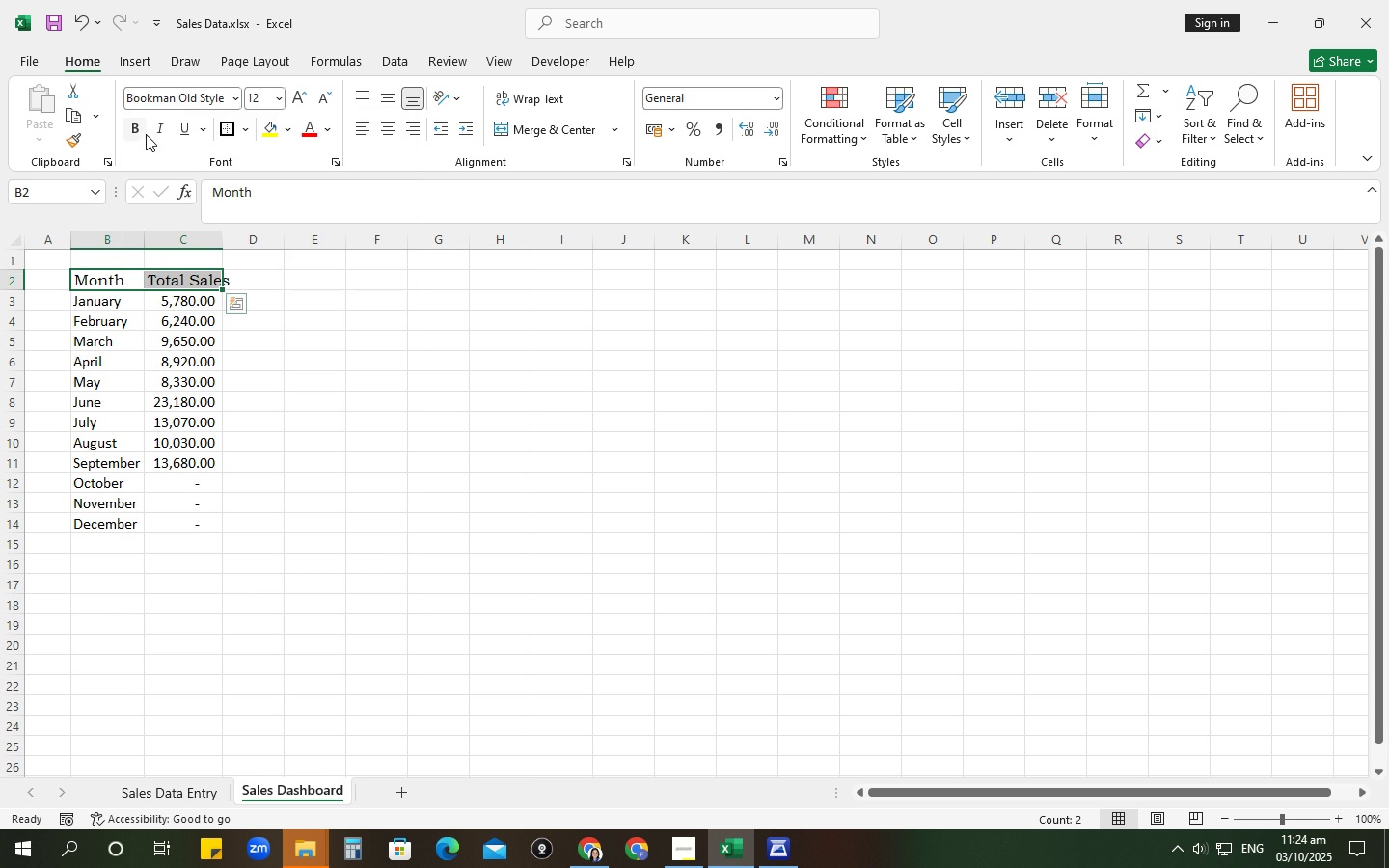 
left_click([133, 129])
 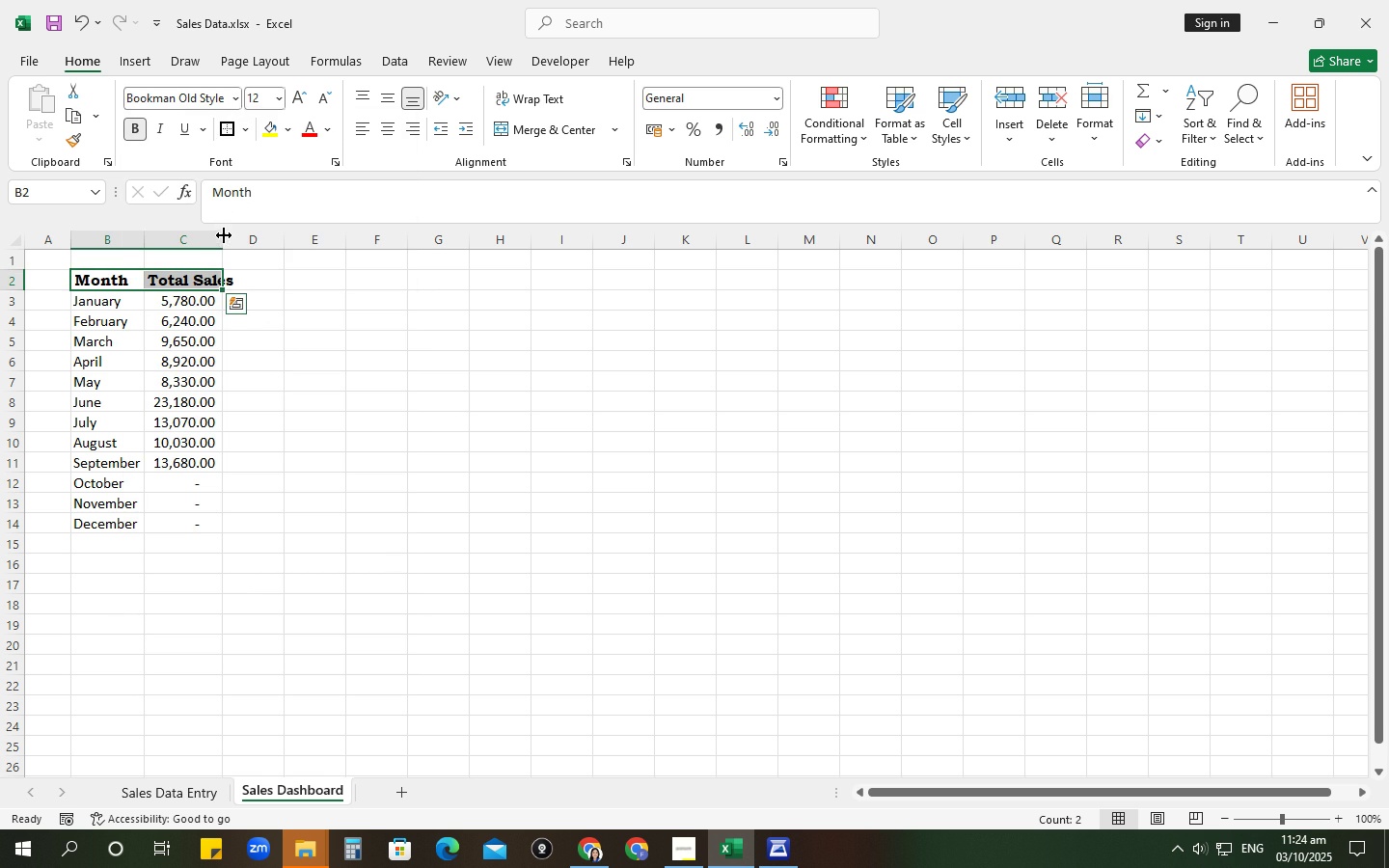 
left_click([222, 238])